 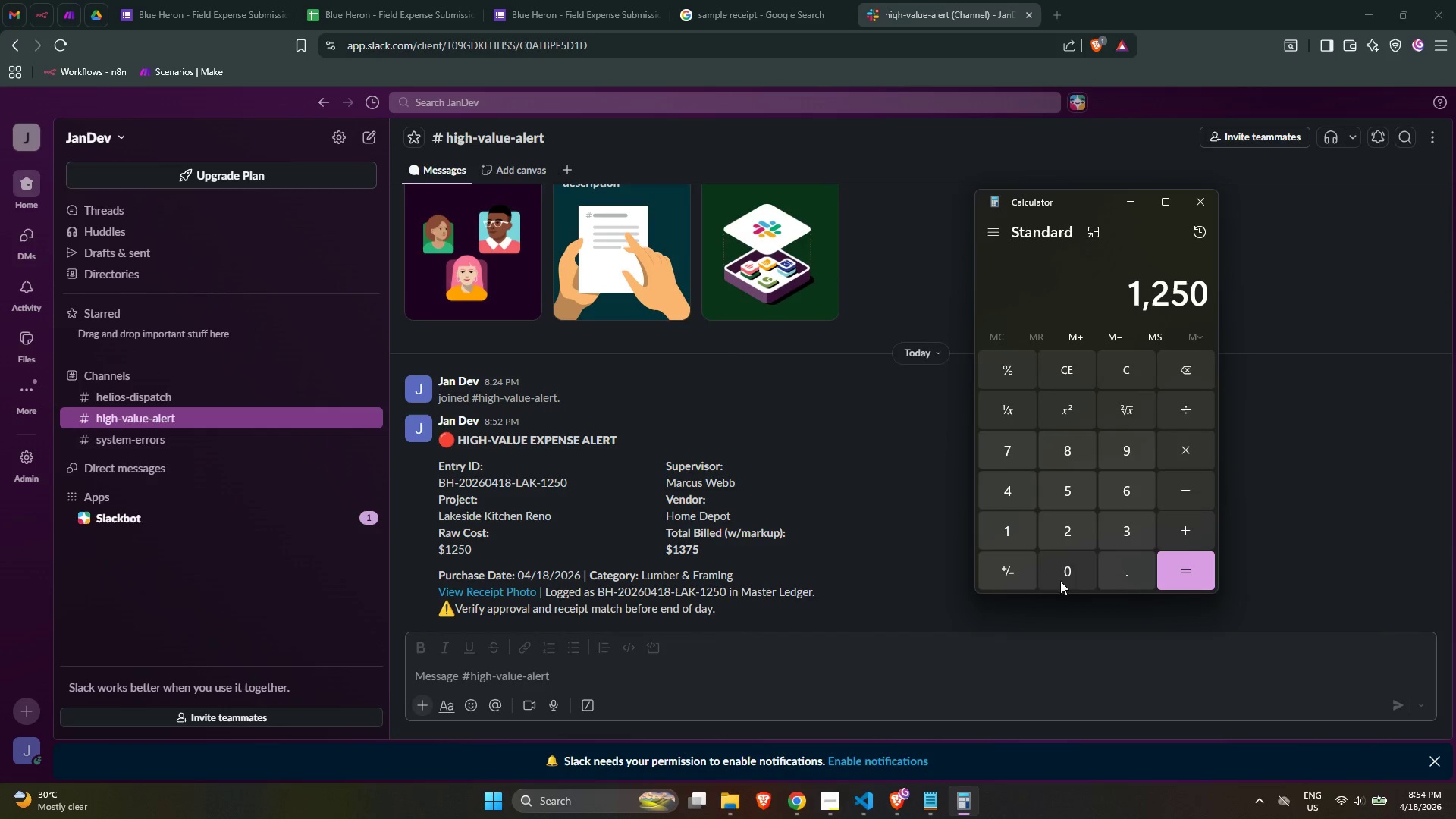 
left_click([1077, 571])
 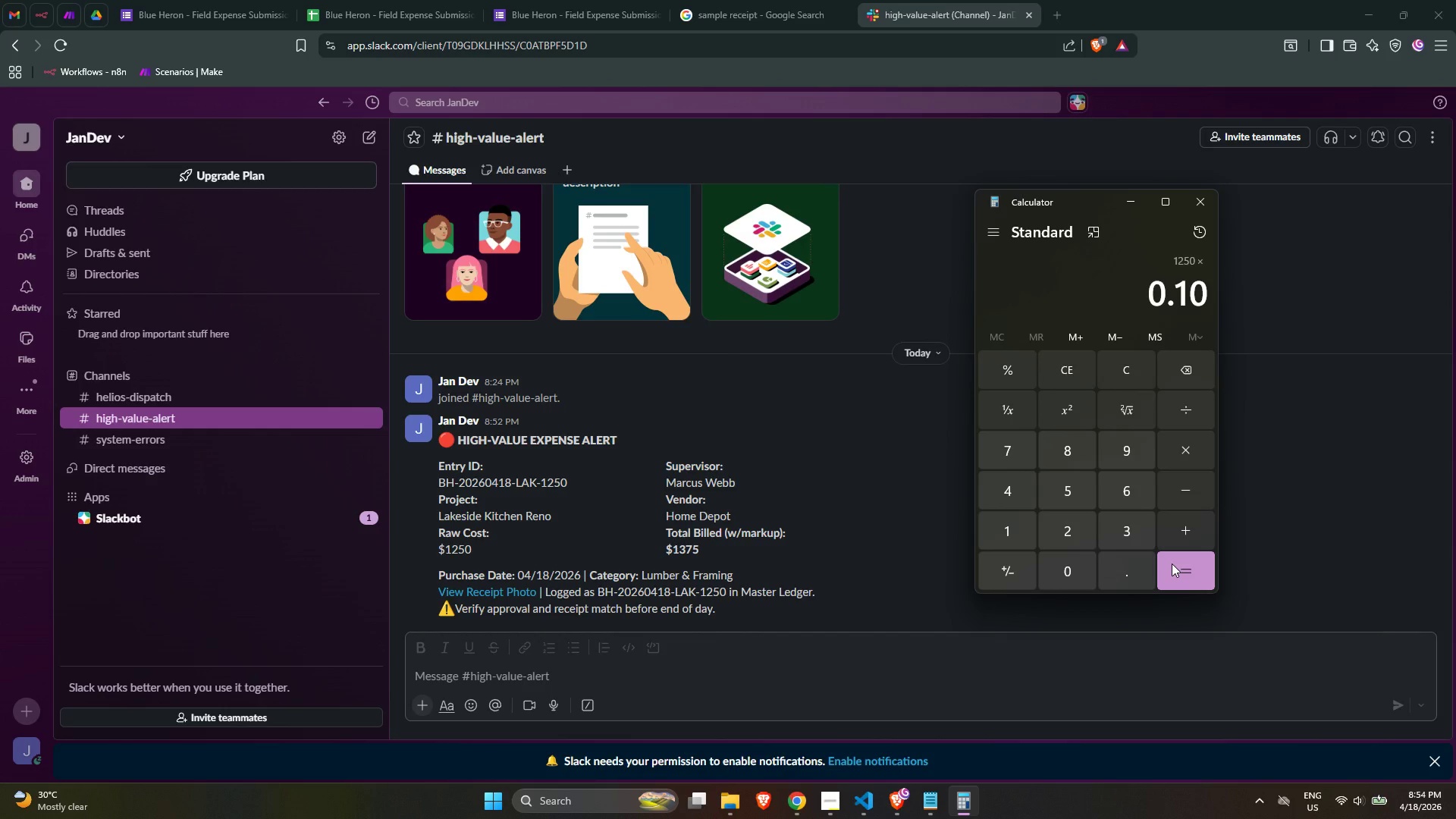 
left_click([1172, 563])
 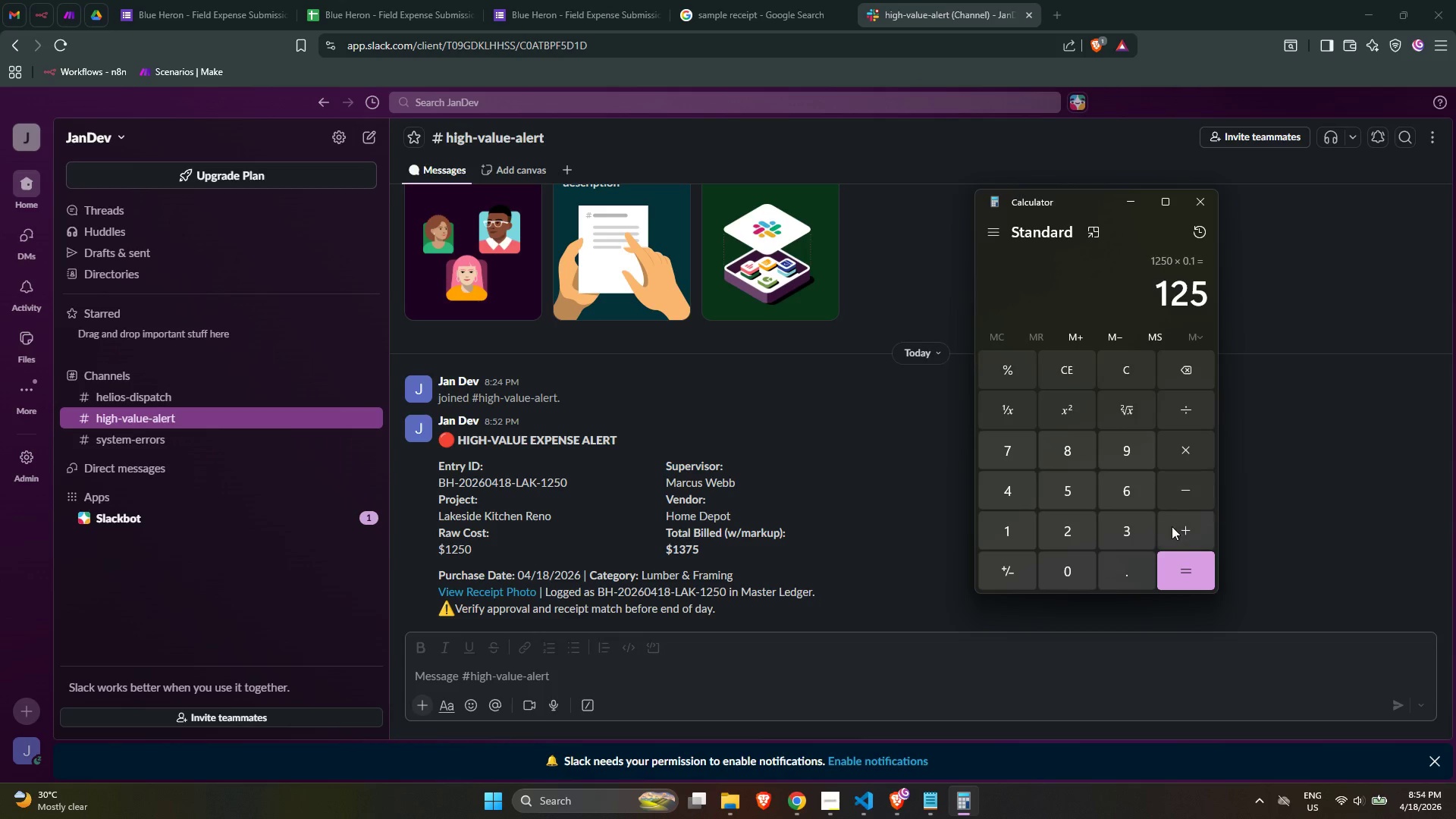 
left_click([1172, 527])
 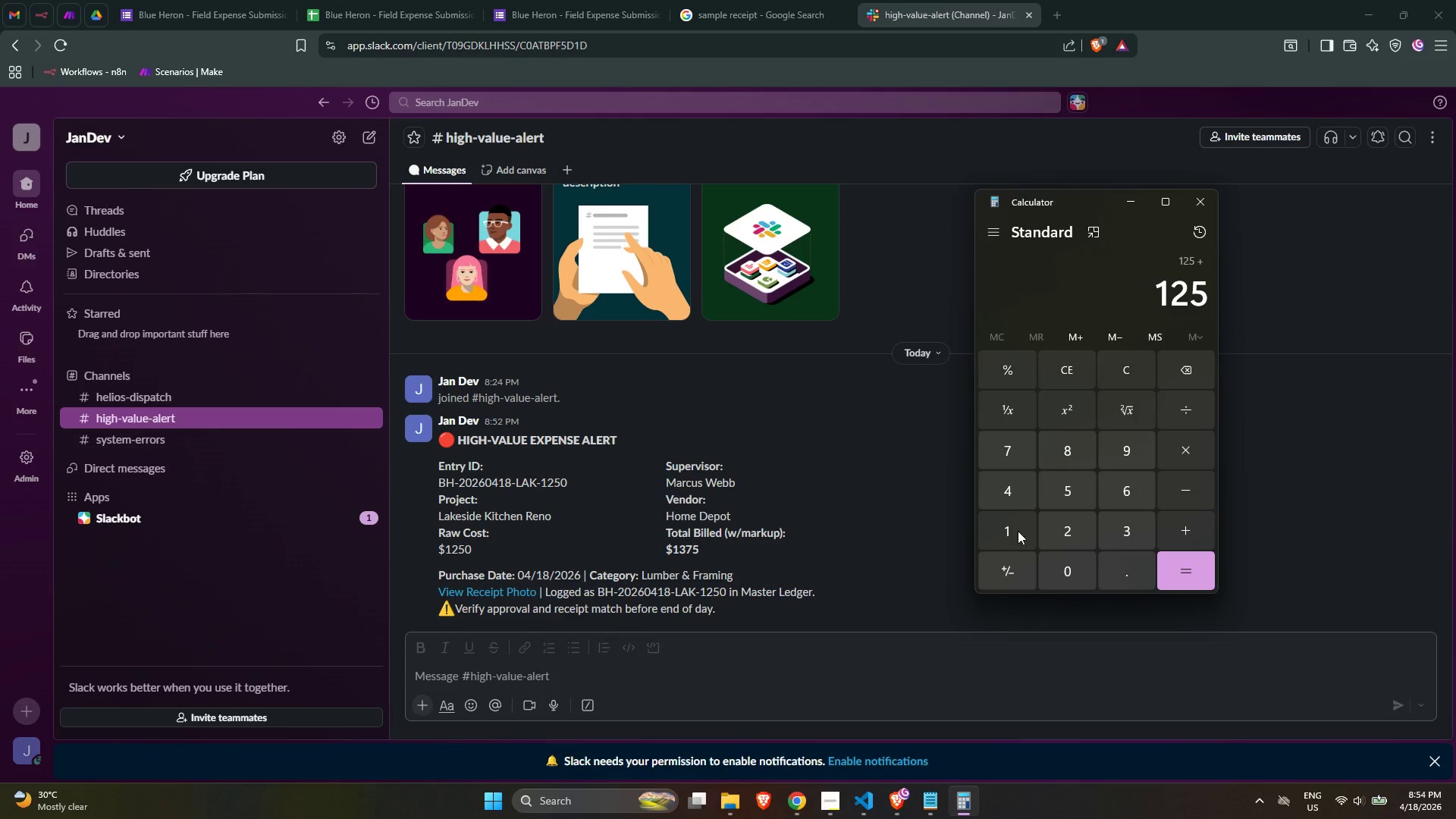 
double_click([1068, 528])
 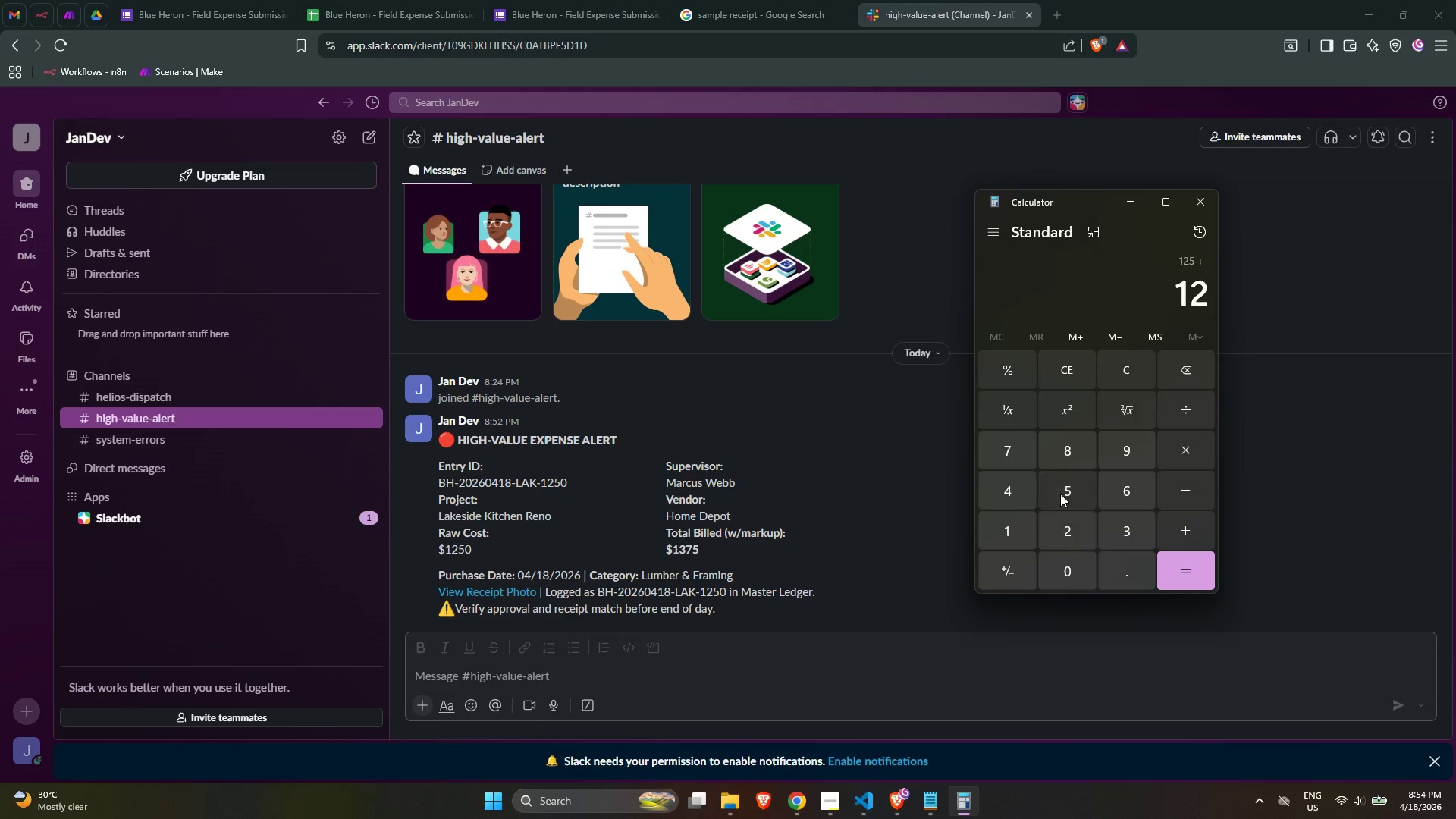 
triple_click([1059, 490])
 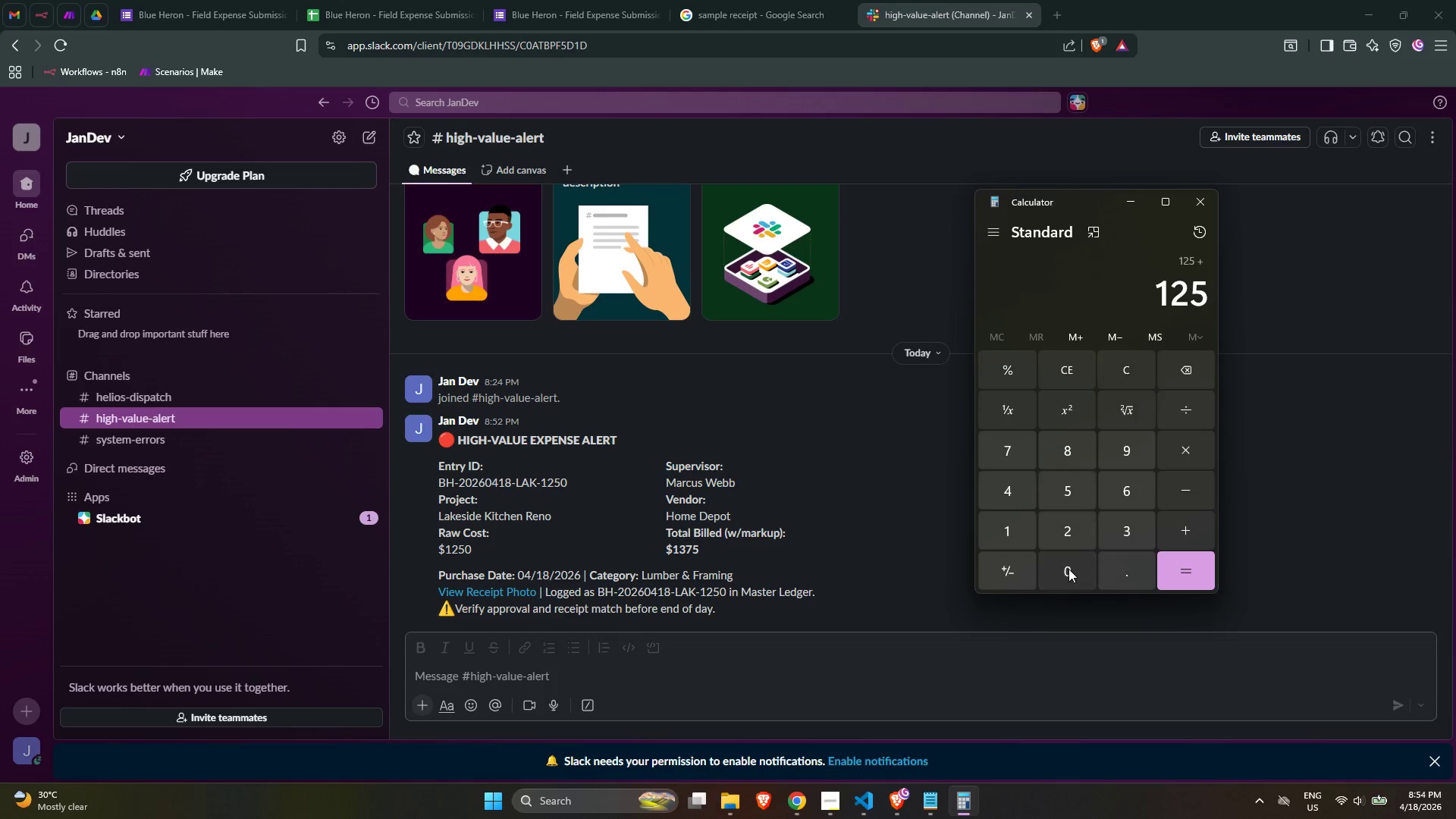 
triple_click([1068, 569])
 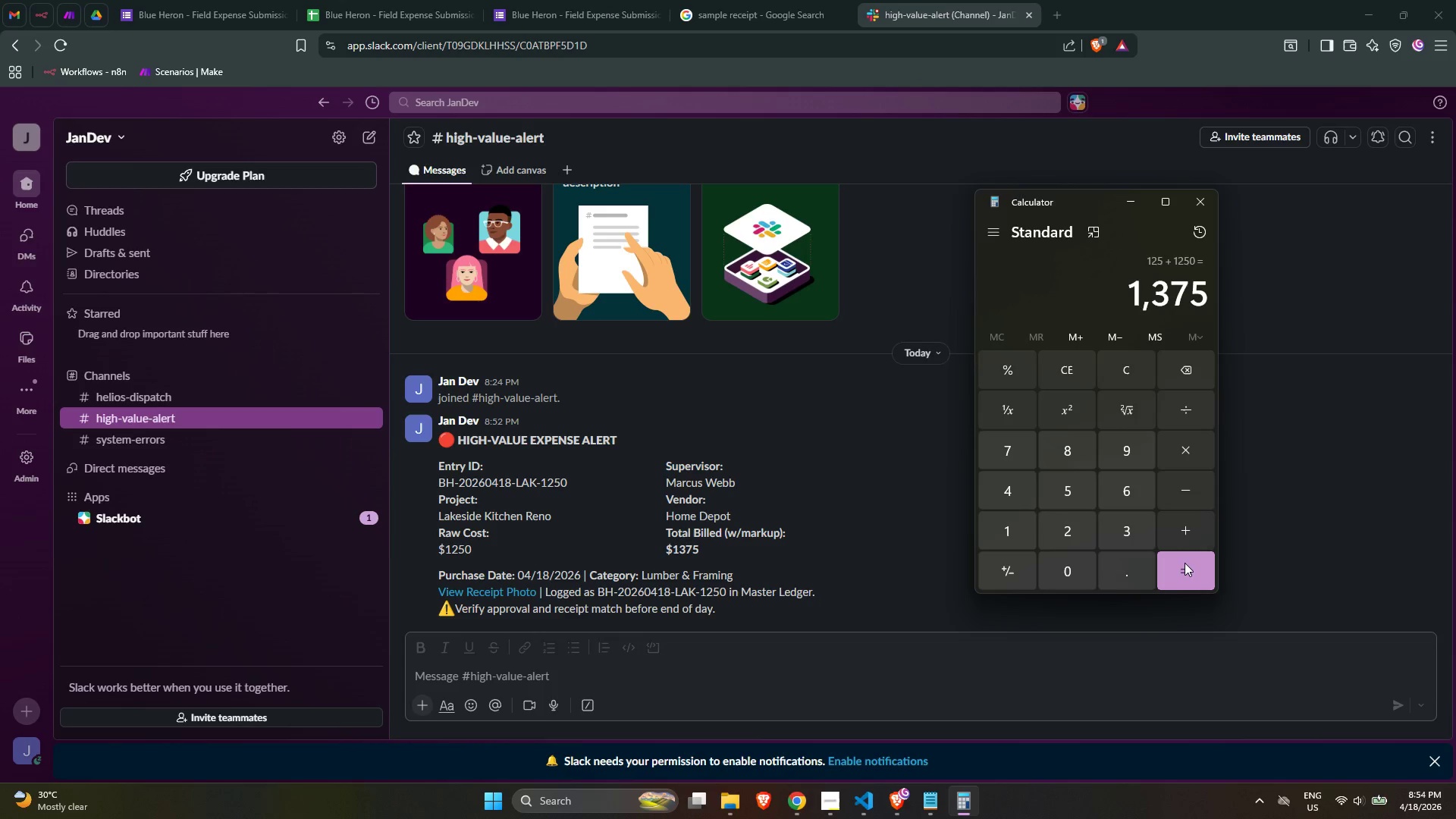 
left_click([894, 519])
 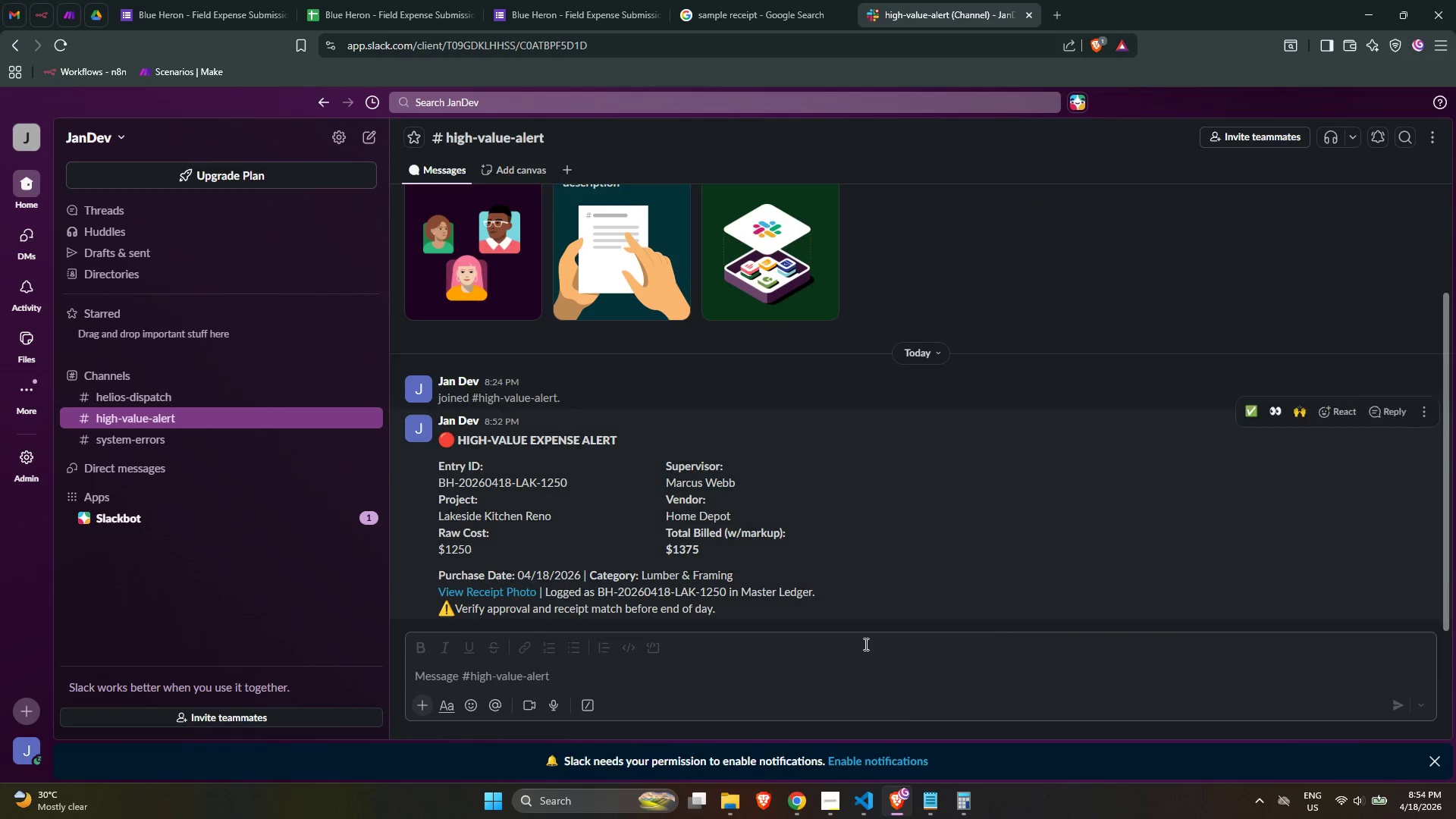 
left_click([836, 793])